 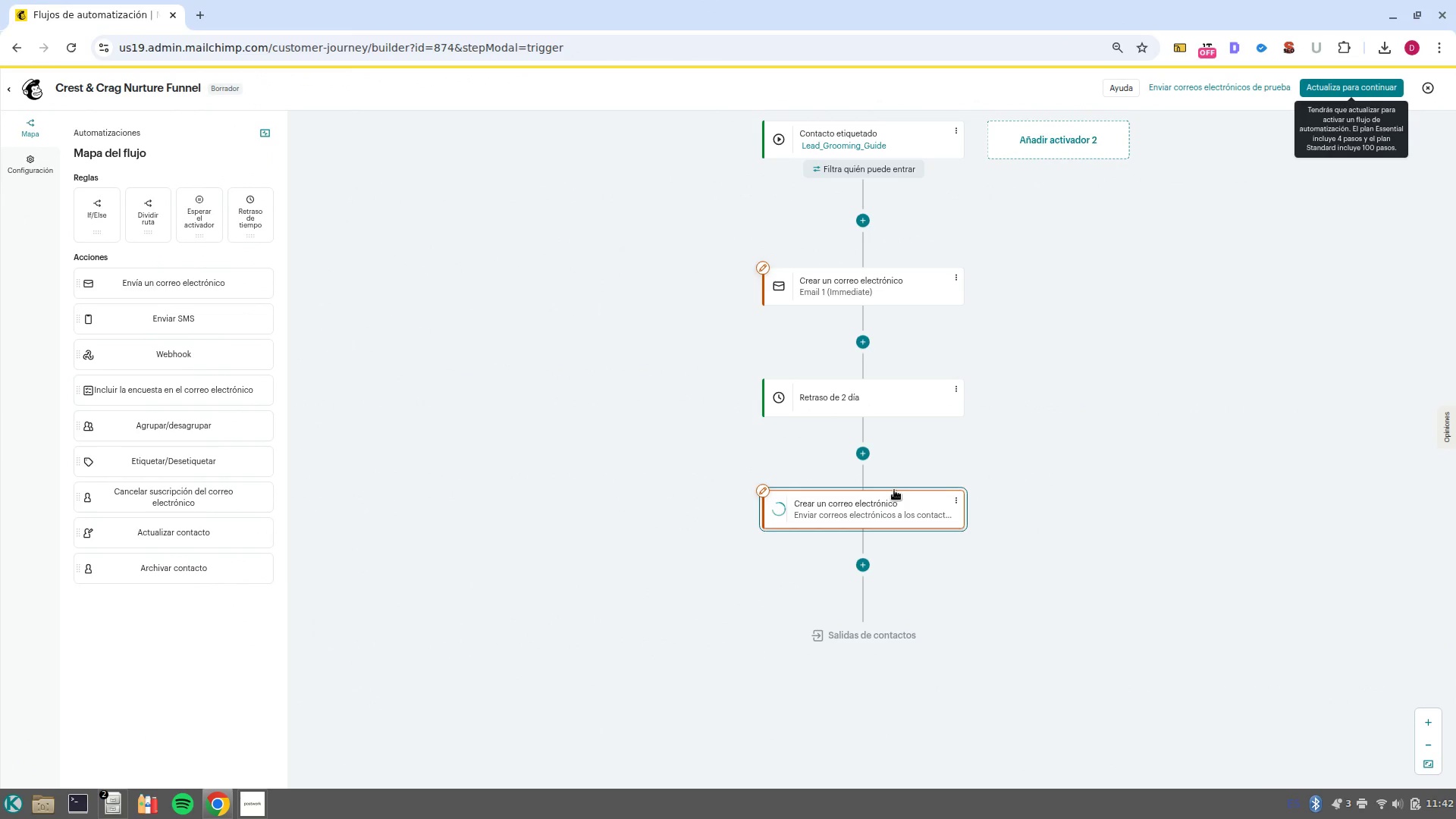 
left_click([797, 281])
 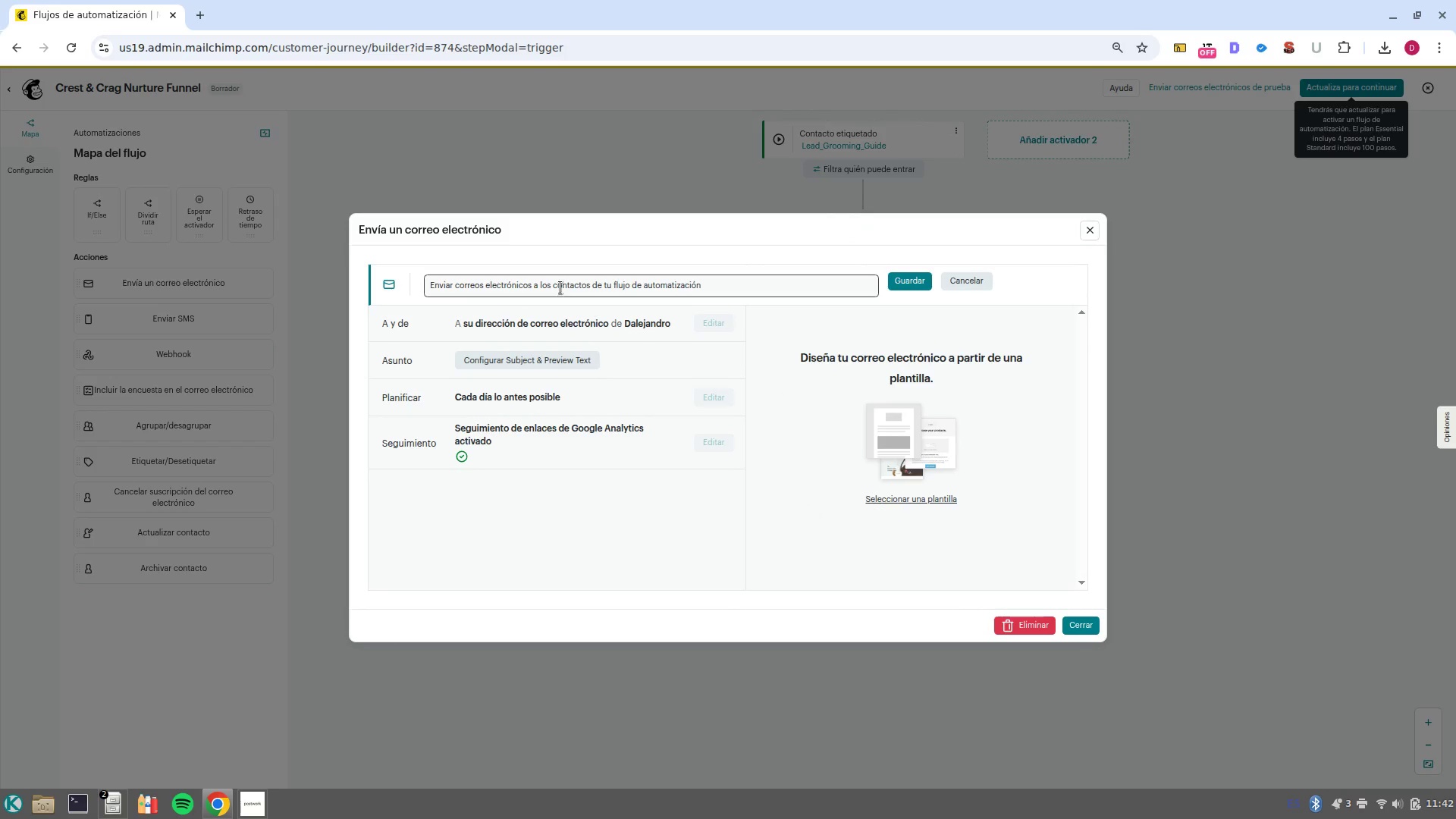 
double_click([560, 287])
 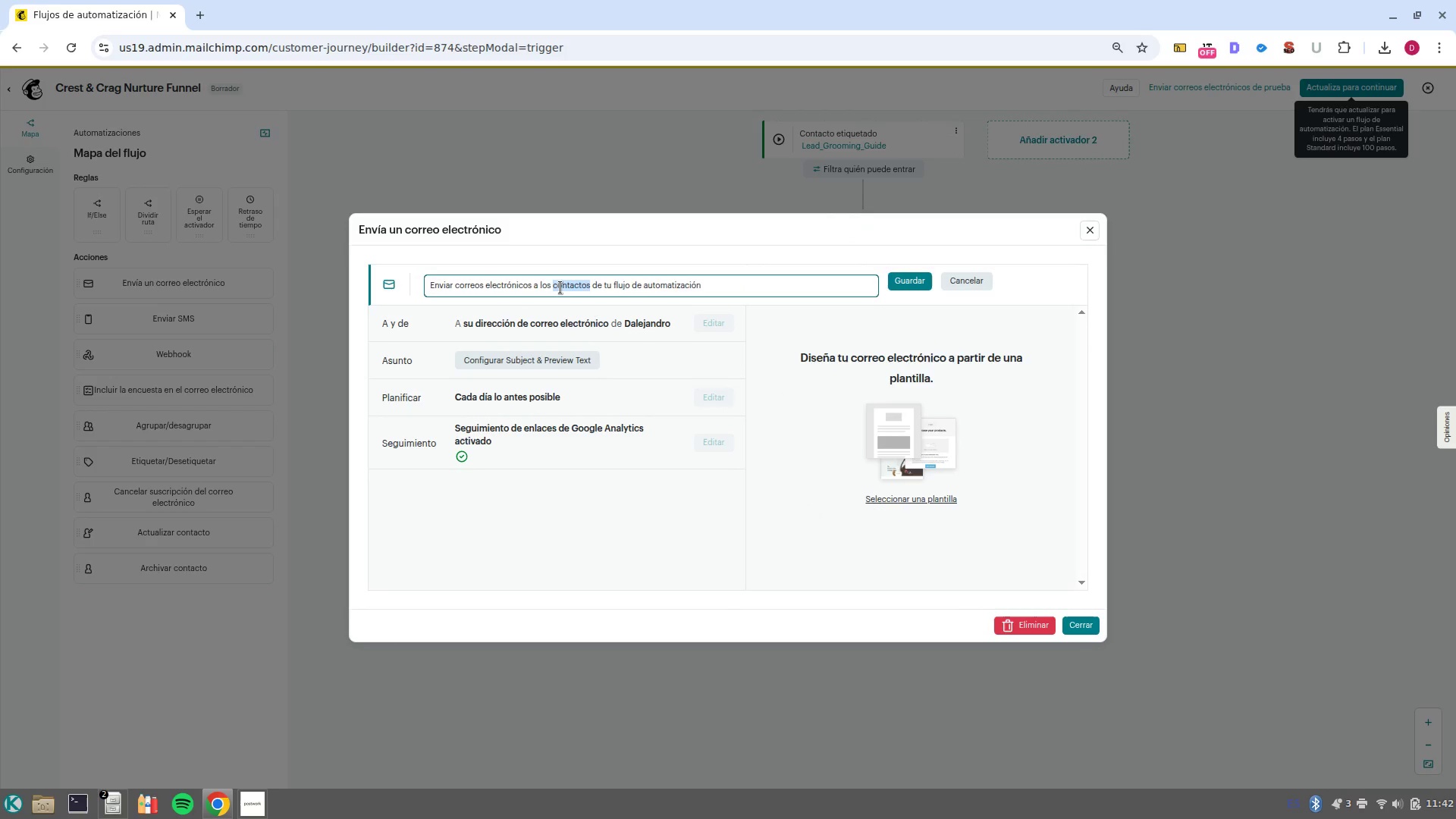 
triple_click([560, 287])
 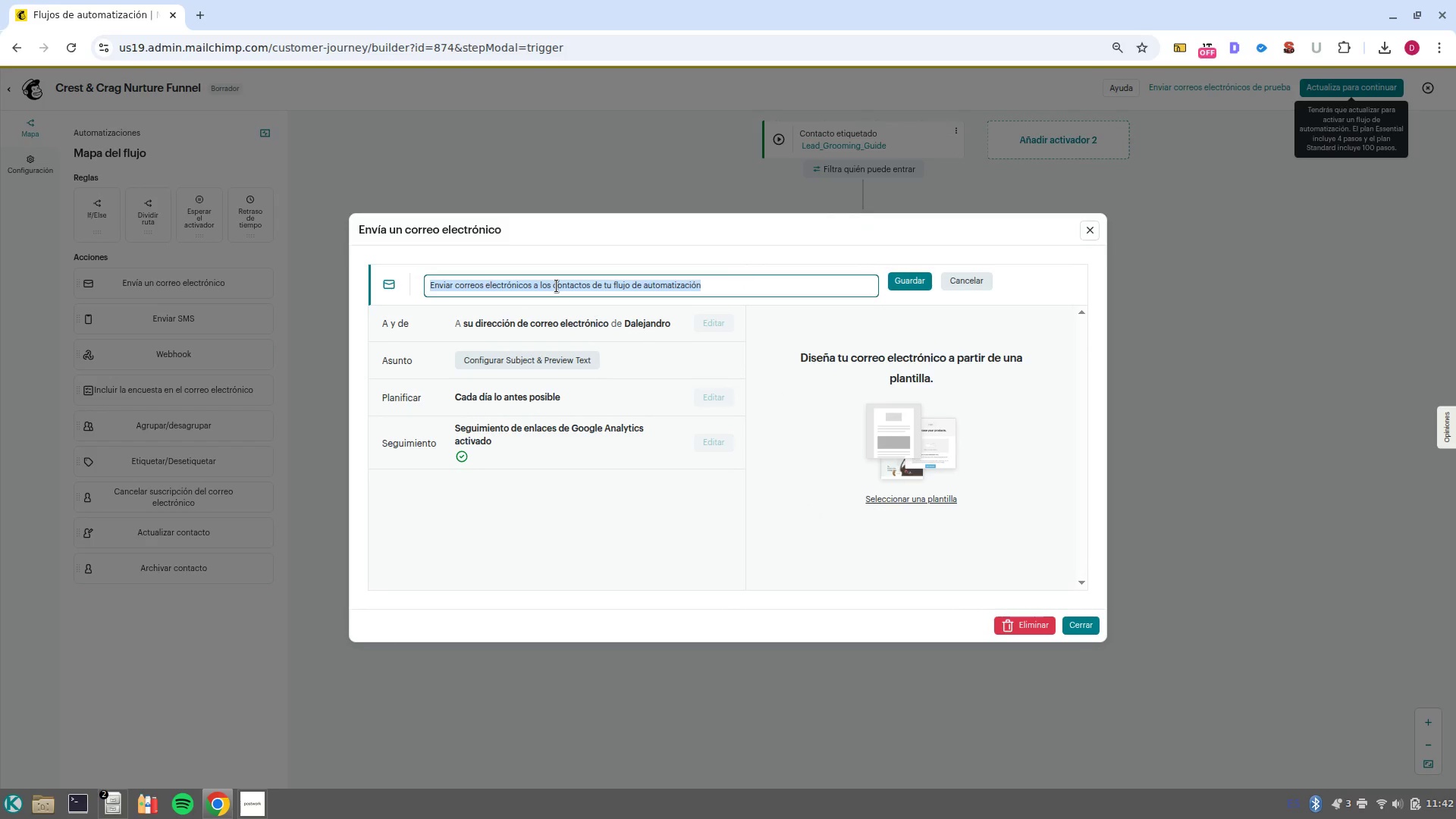 
key(Backspace)
 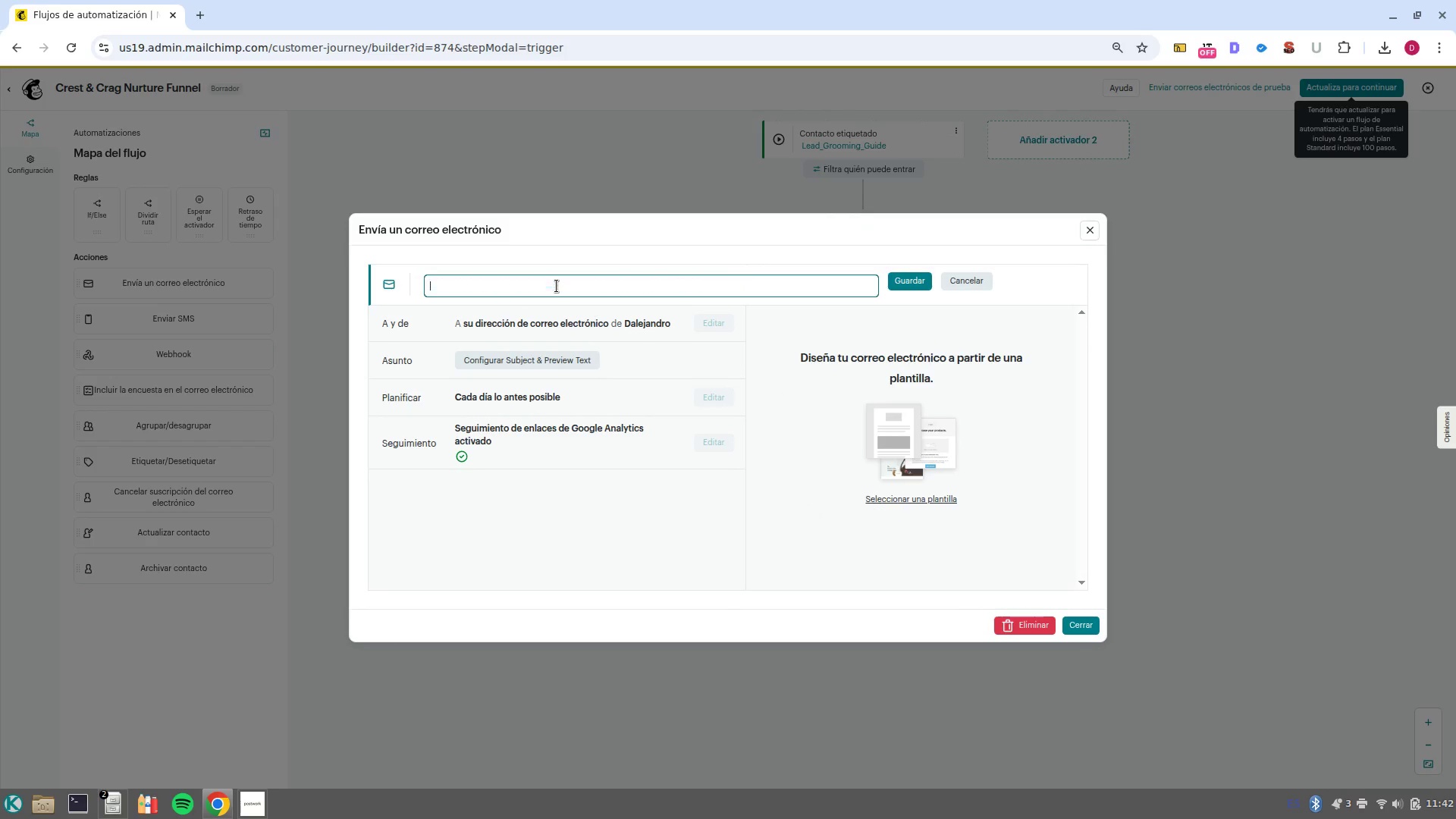 
key(Control+ControlLeft)
 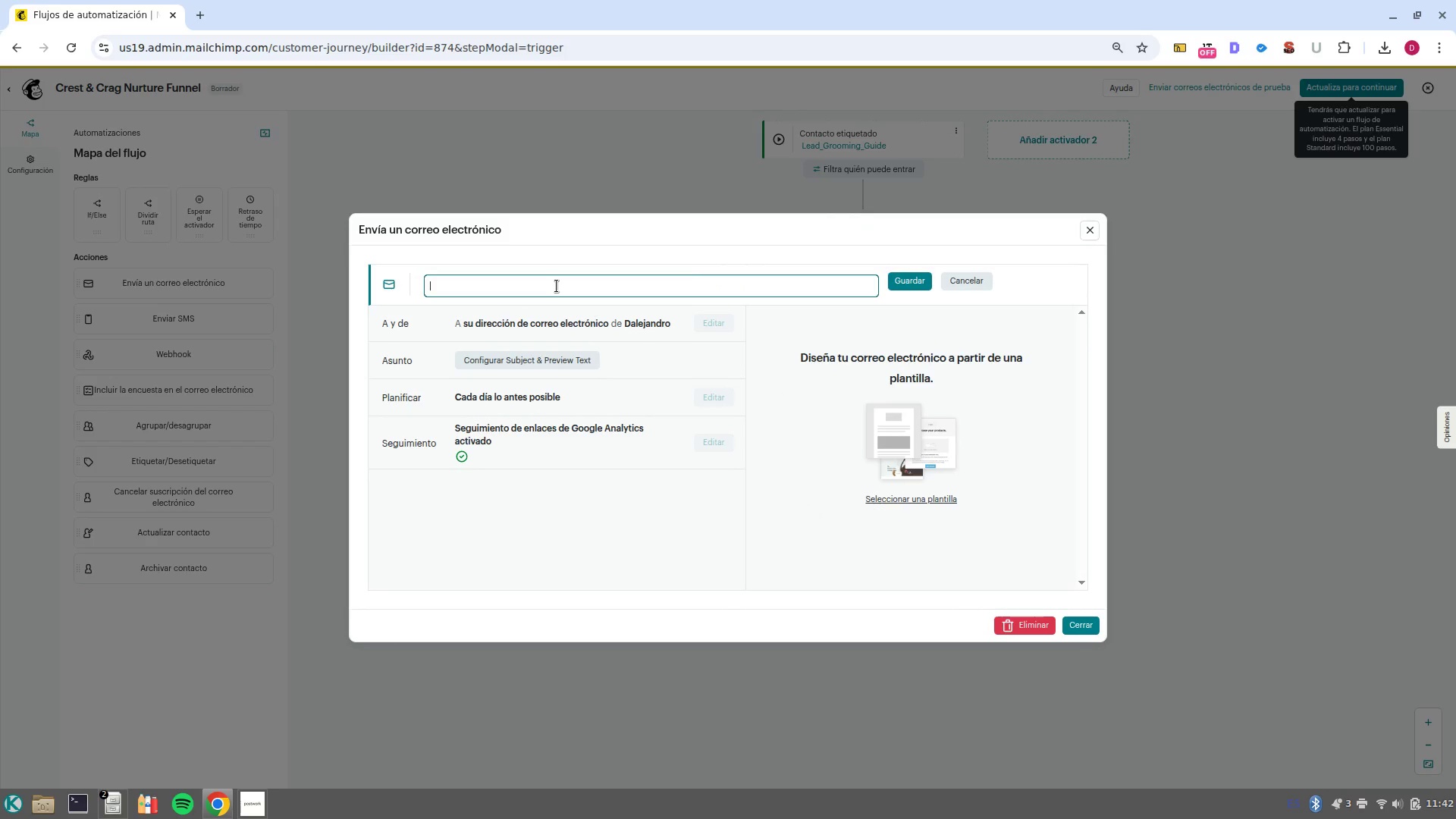 
key(Control+V)
 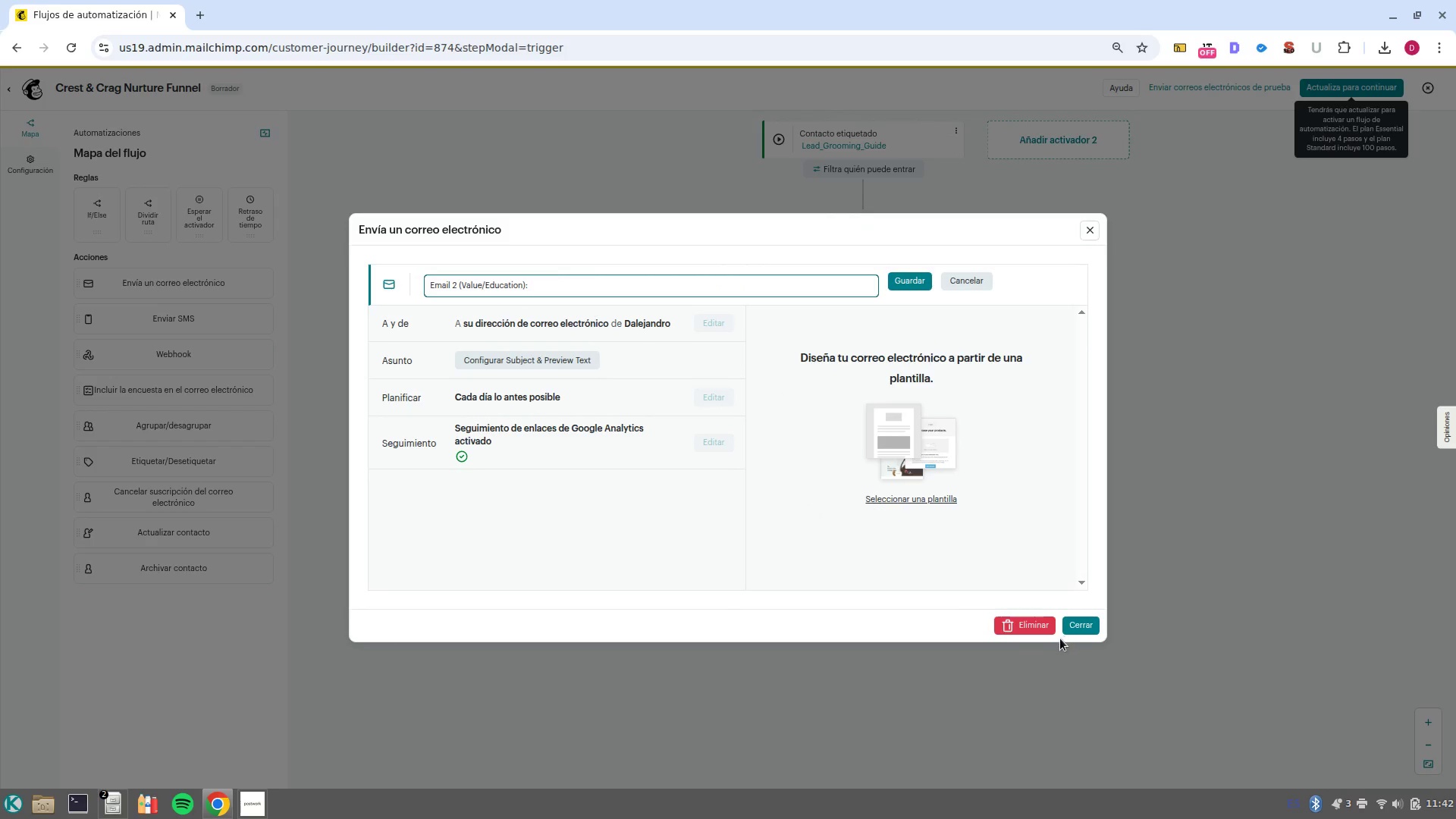 
left_click([1077, 626])
 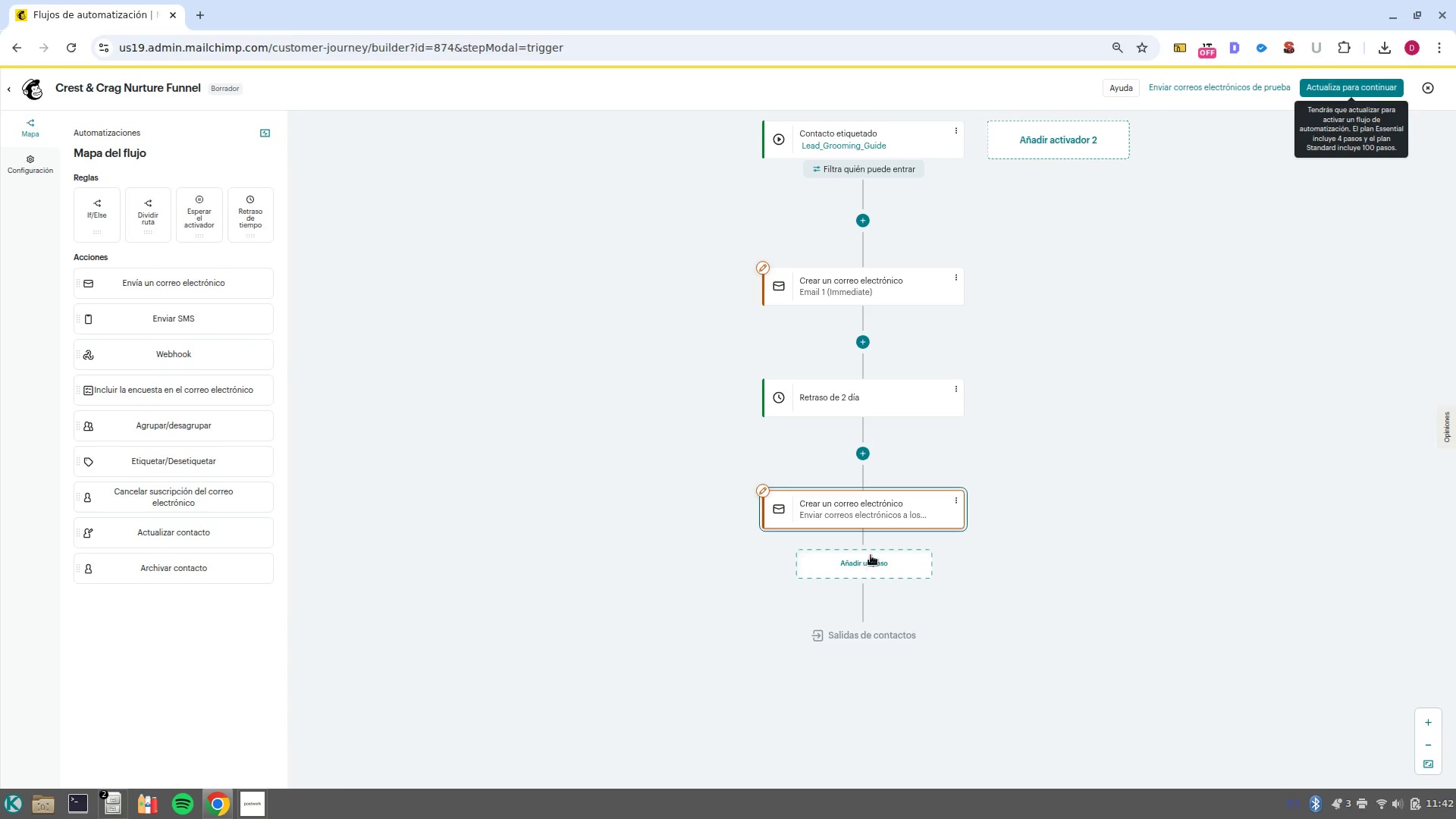 
left_click([871, 560])
 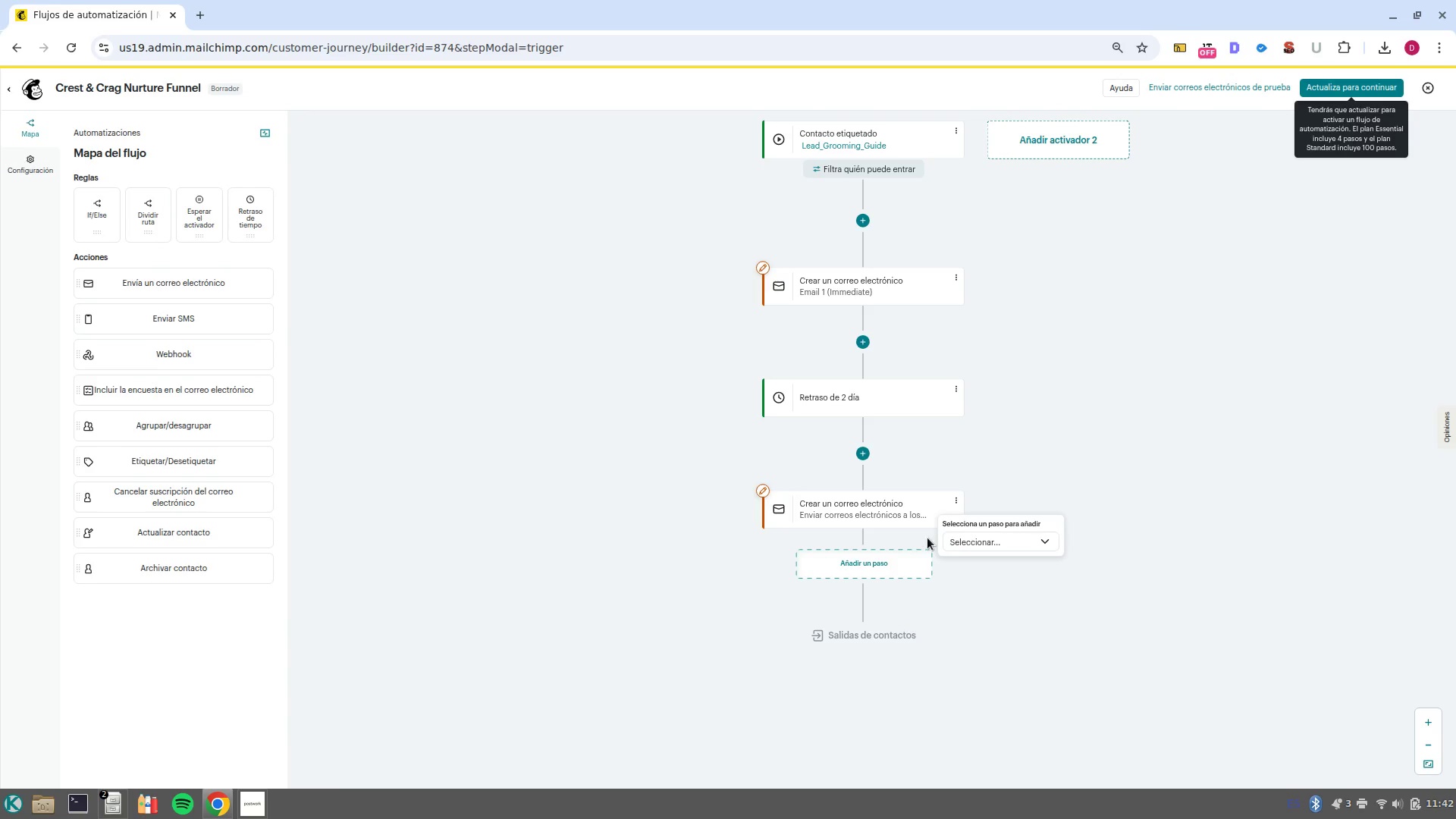 
left_click([973, 538])
 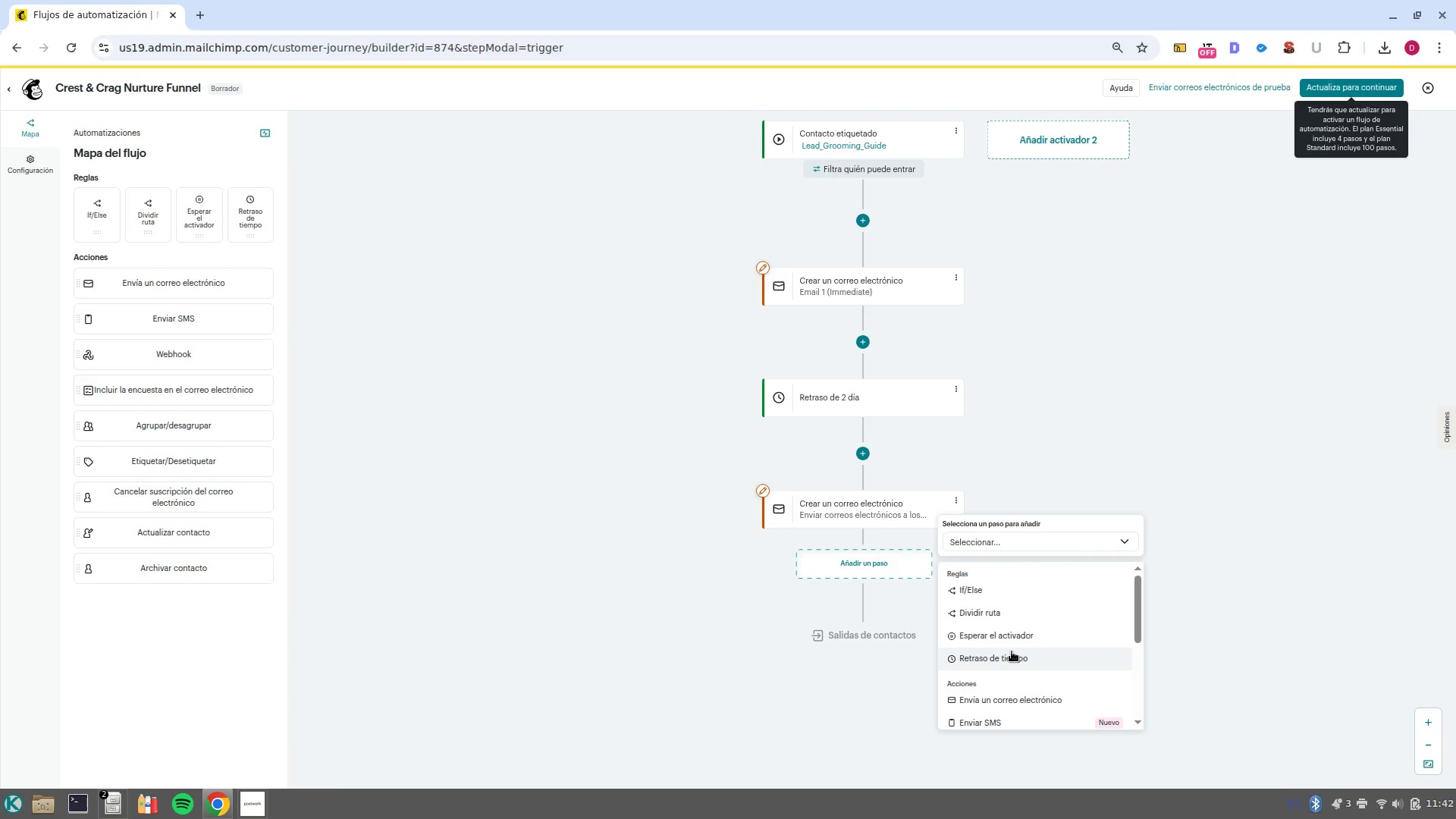 
left_click([1015, 656])
 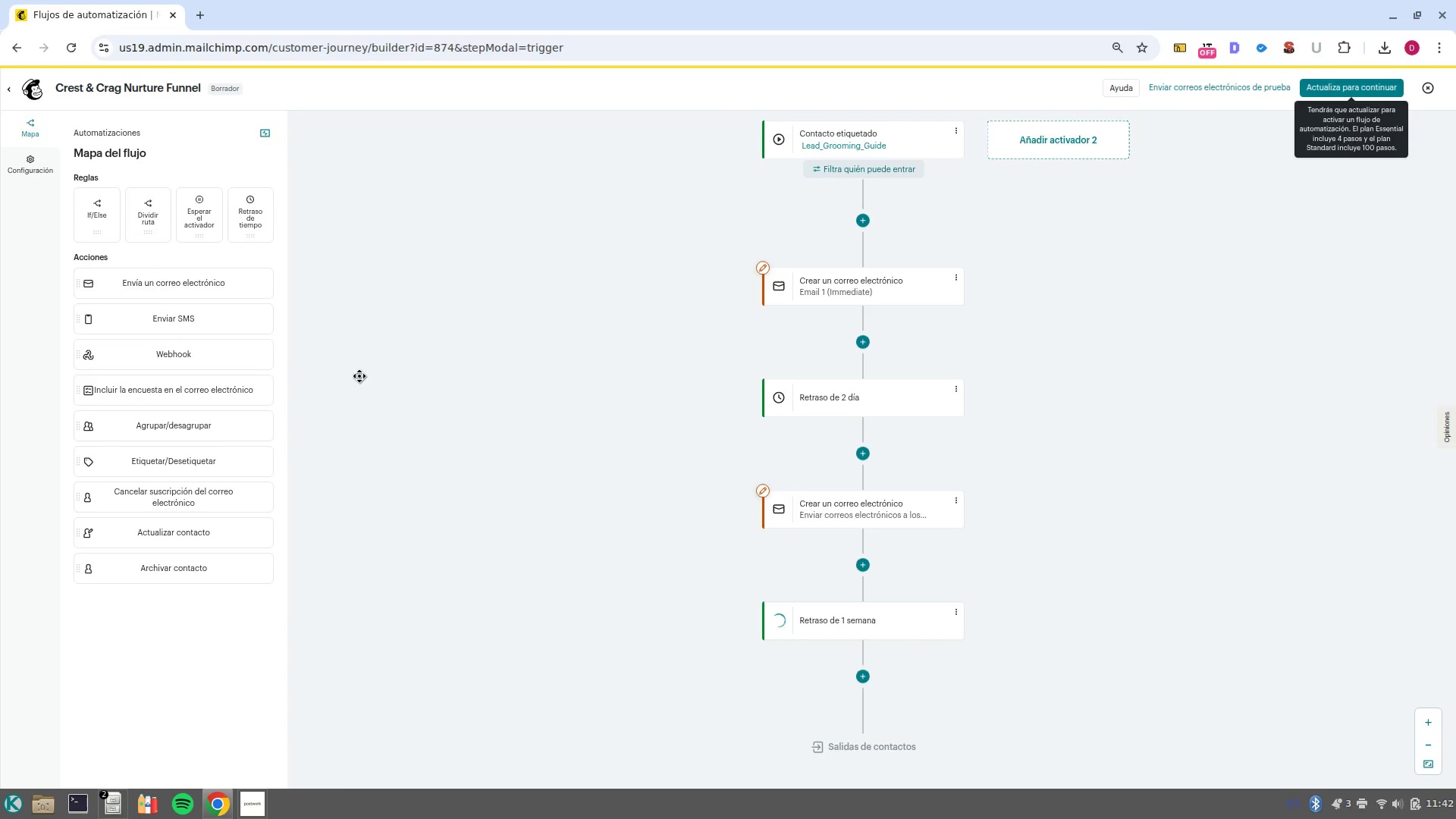 
mouse_move([168, 193])
 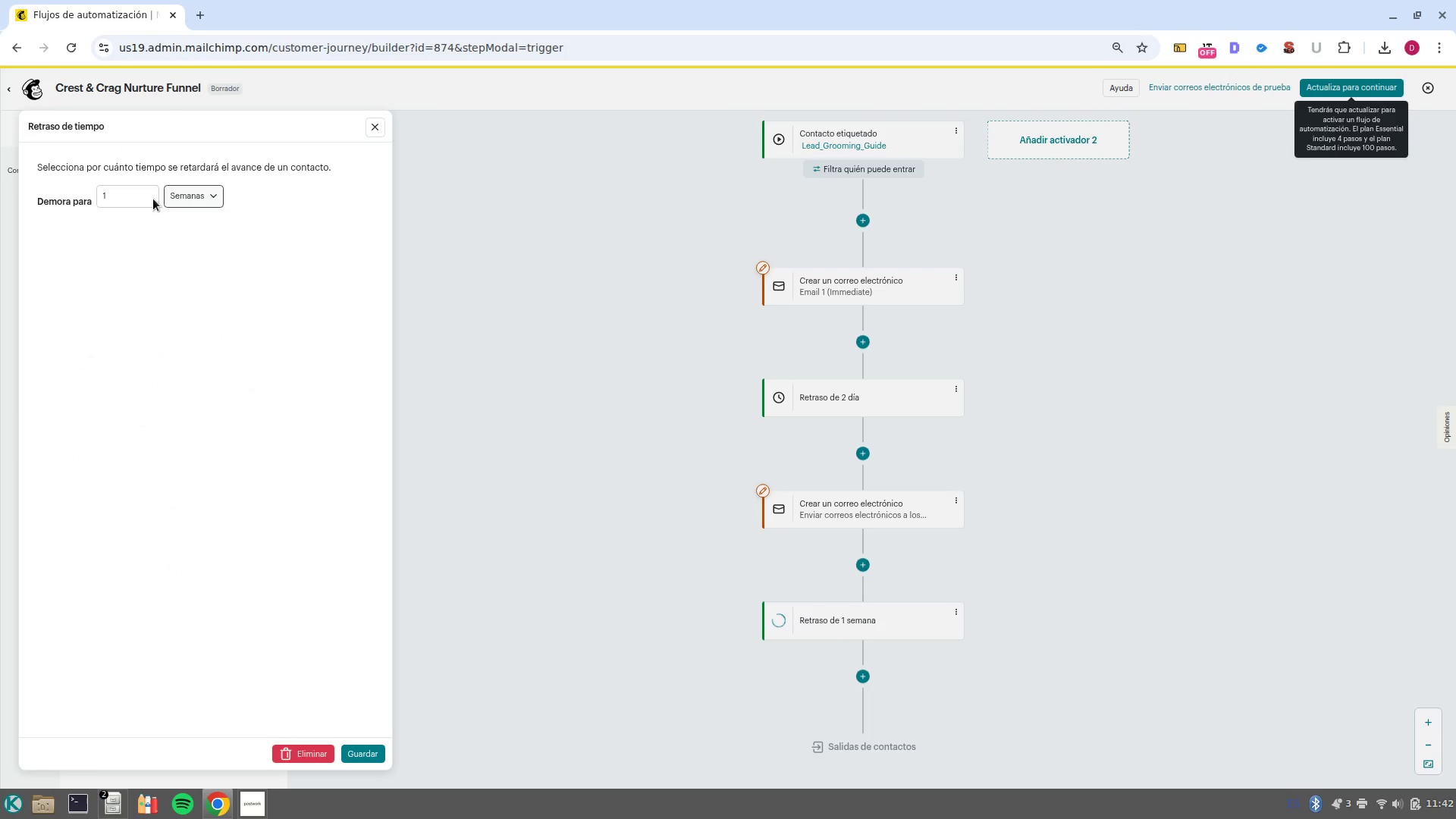 
left_click([147, 197])
 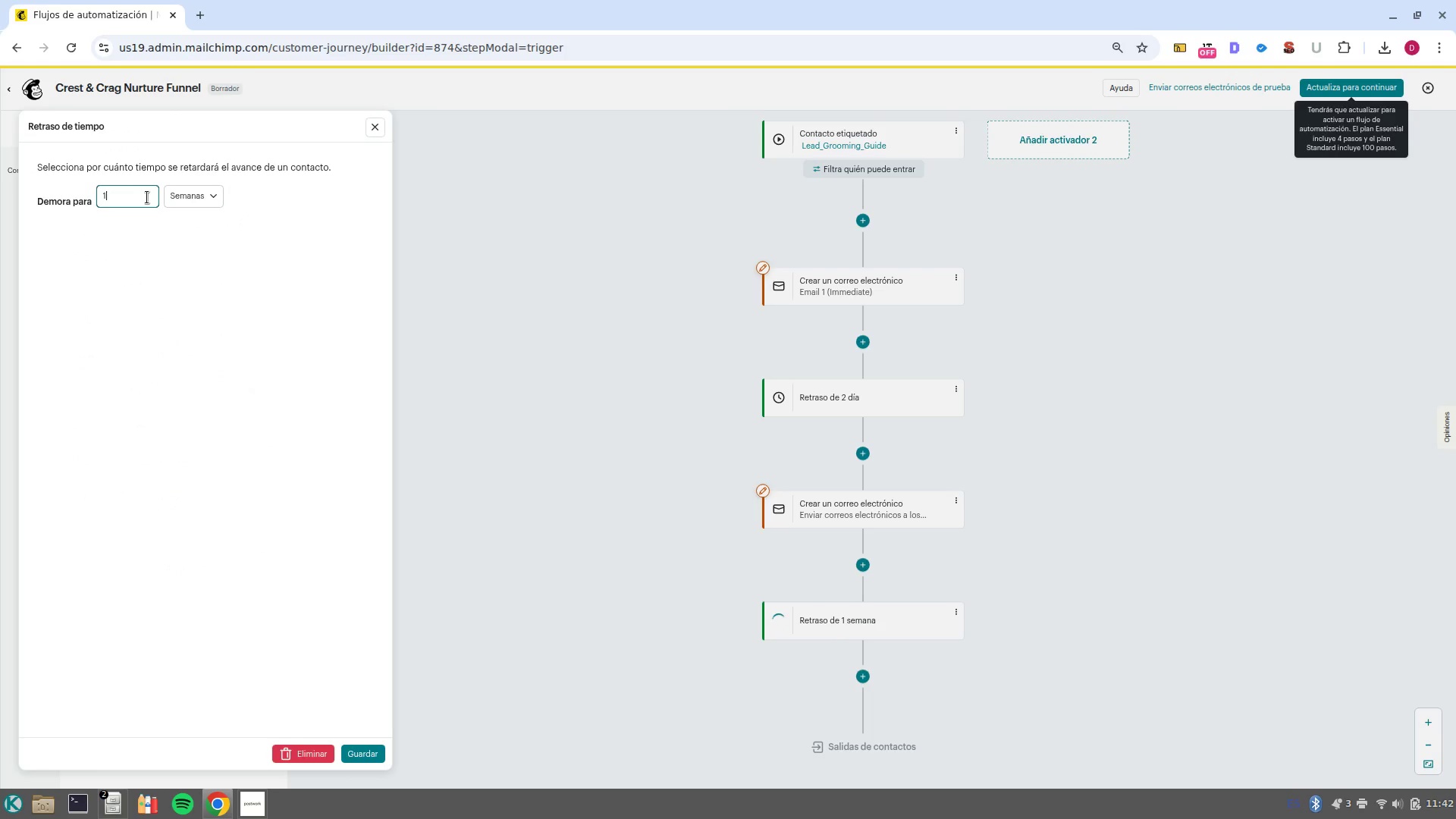 
key(Backspace)
 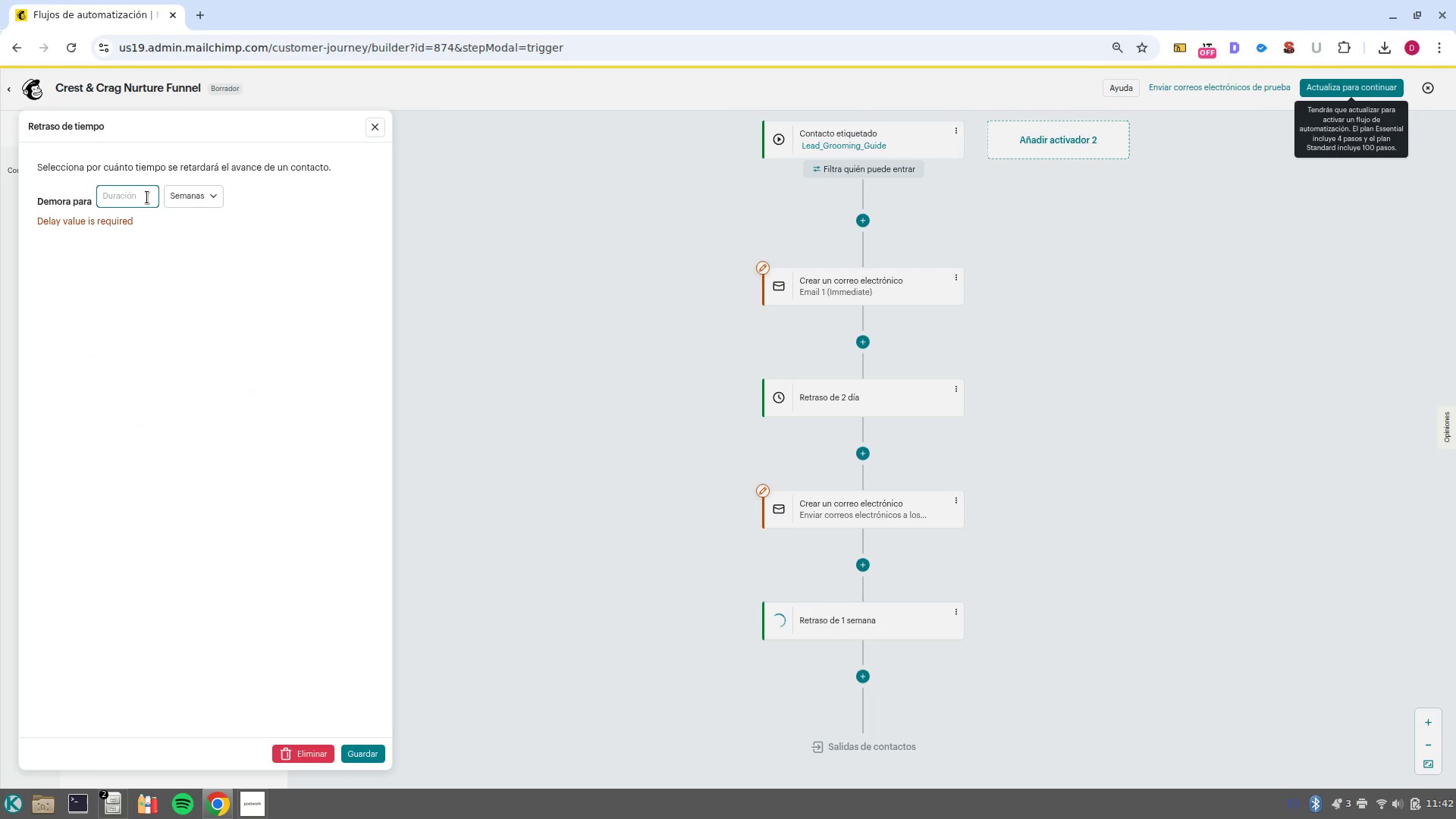 
key(3)
 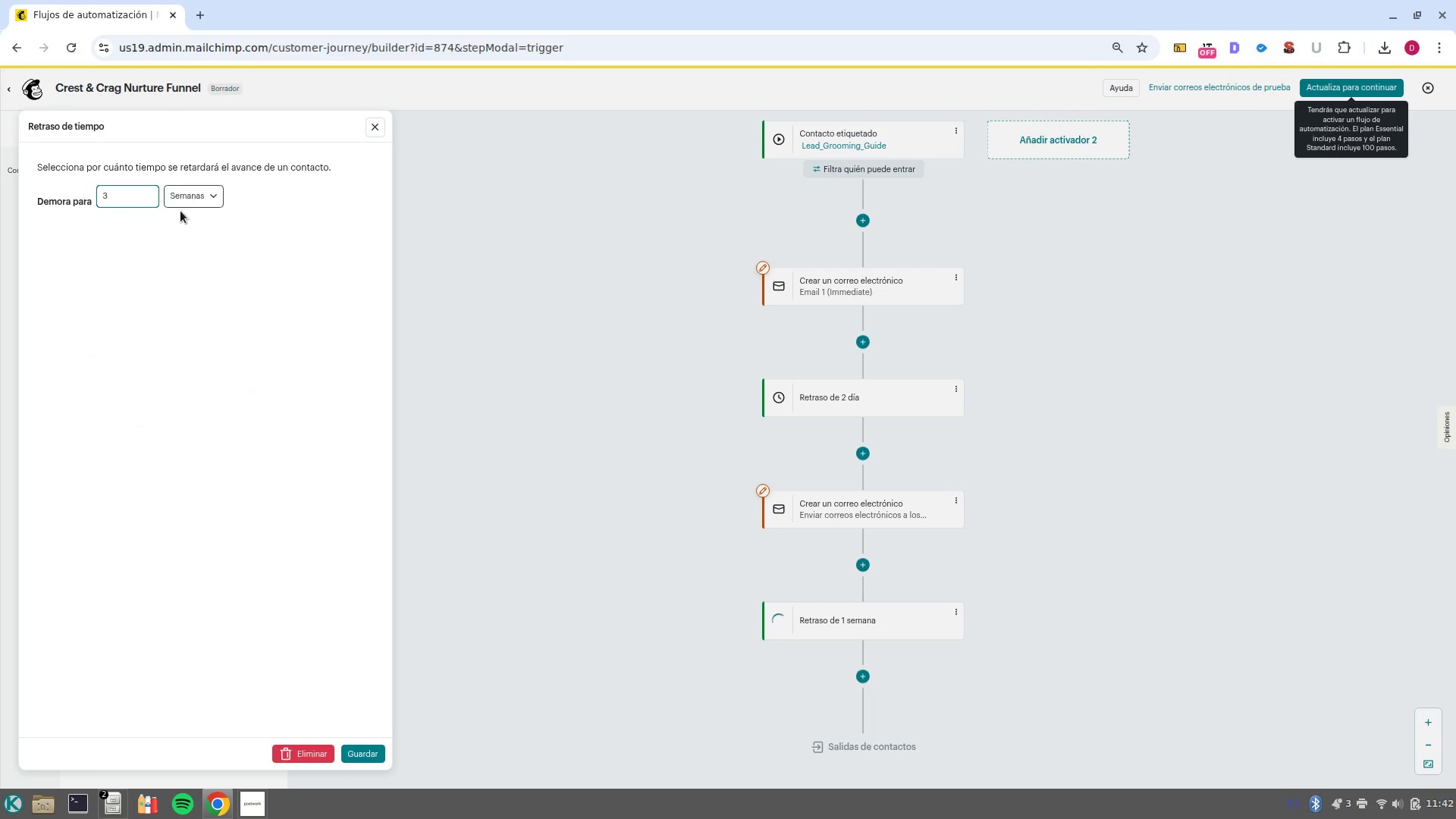 
left_click([194, 199])
 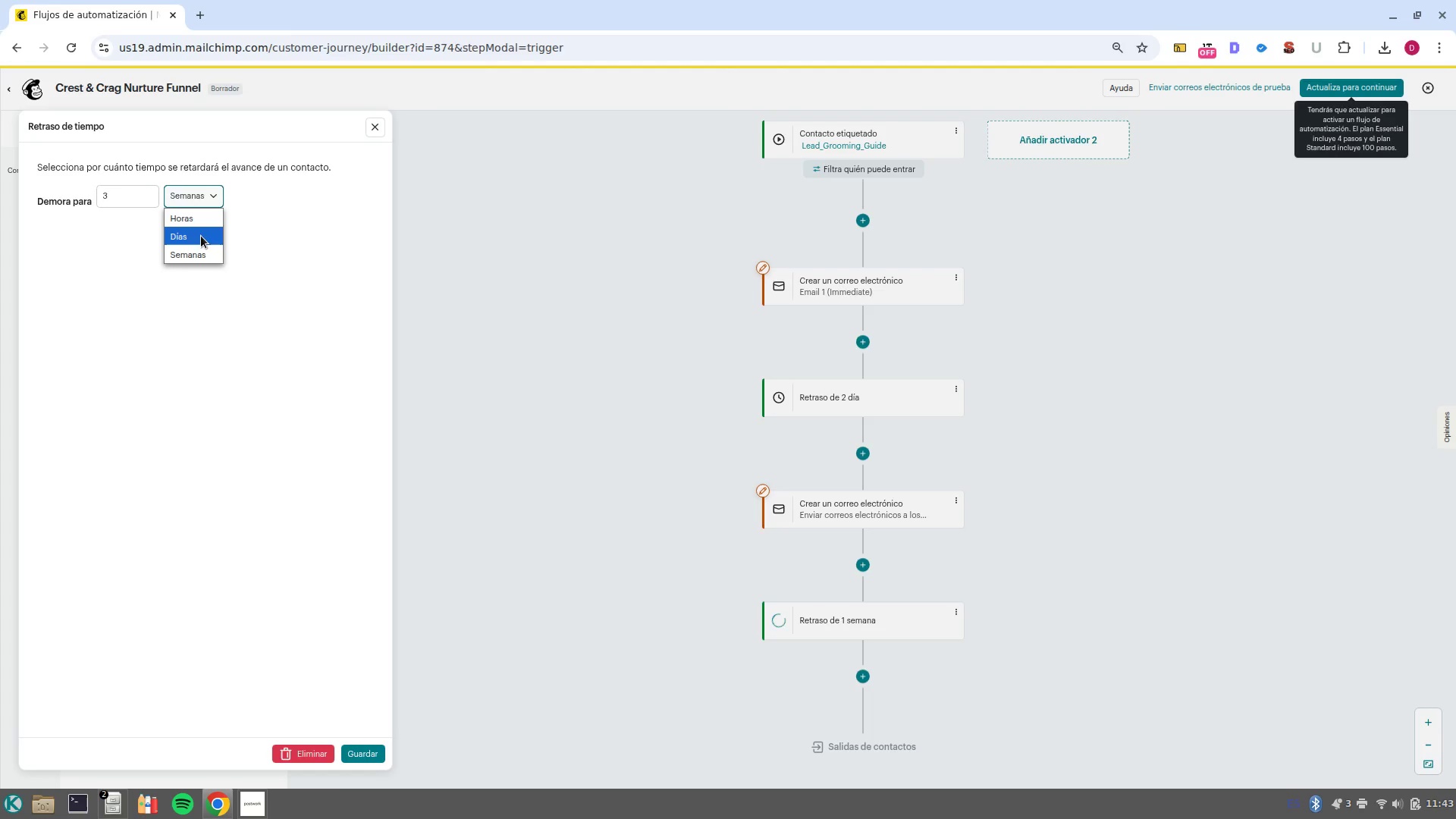 
left_click([202, 241])
 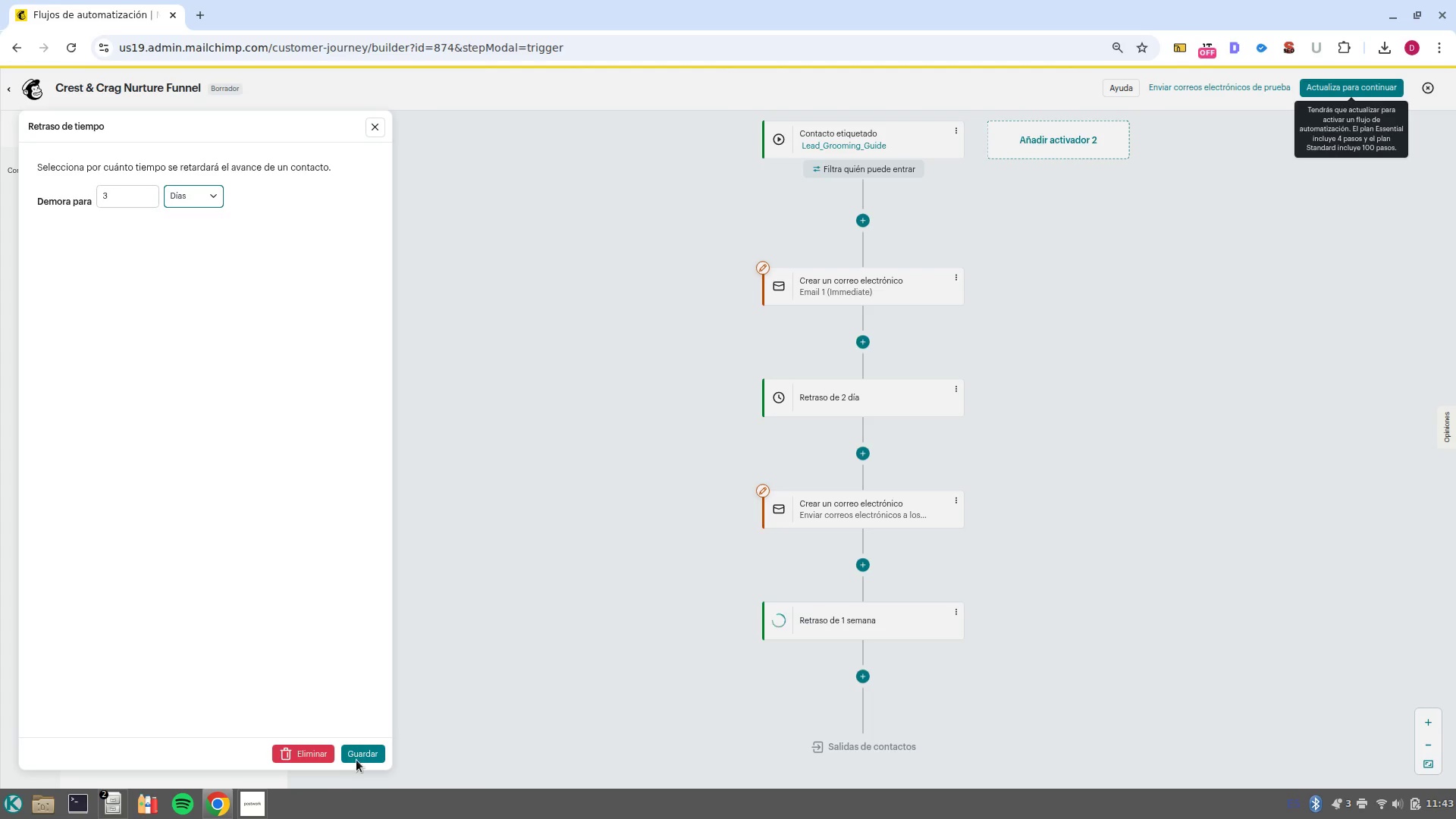 
left_click([361, 758])
 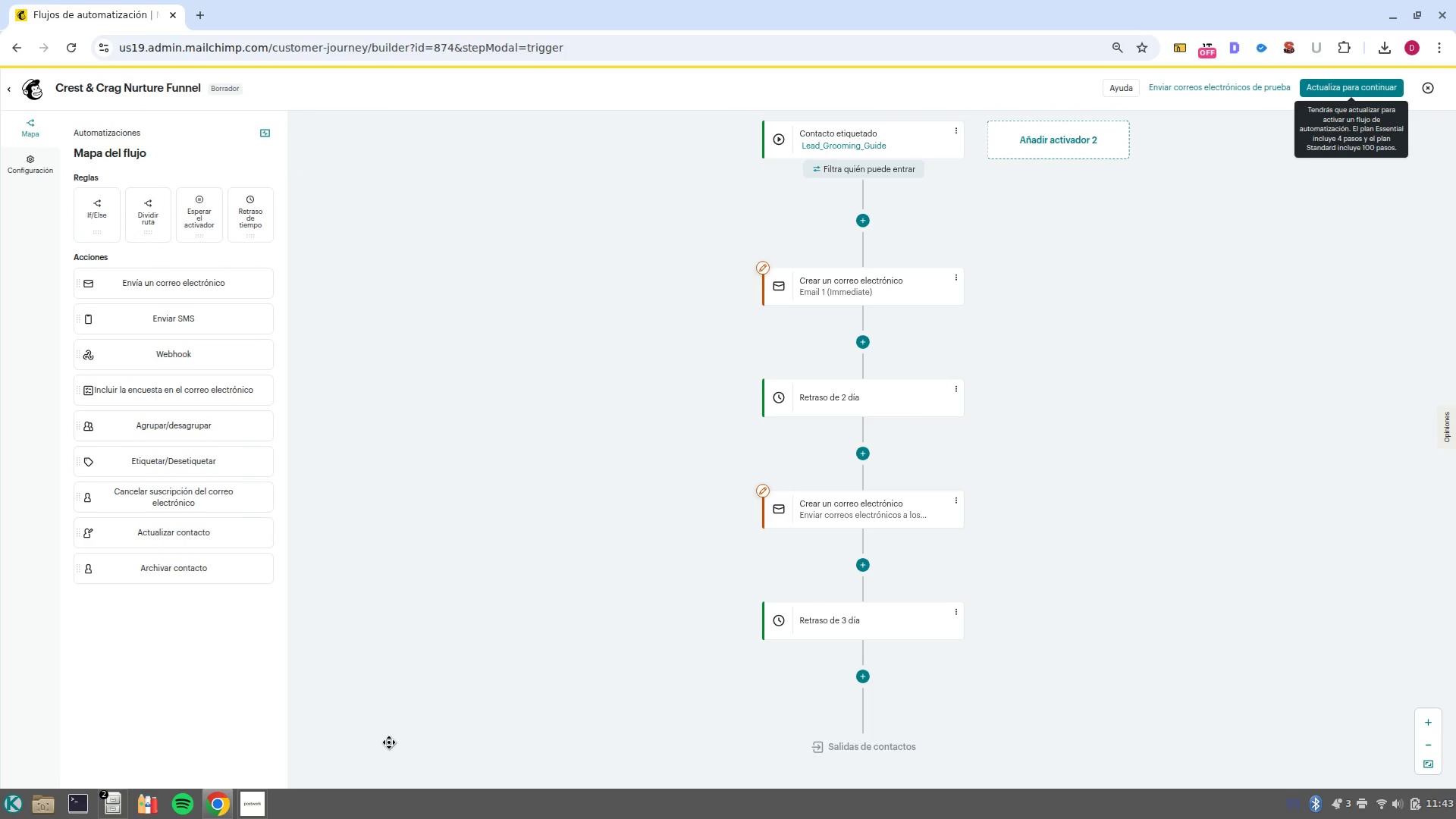 
wait(7.11)
 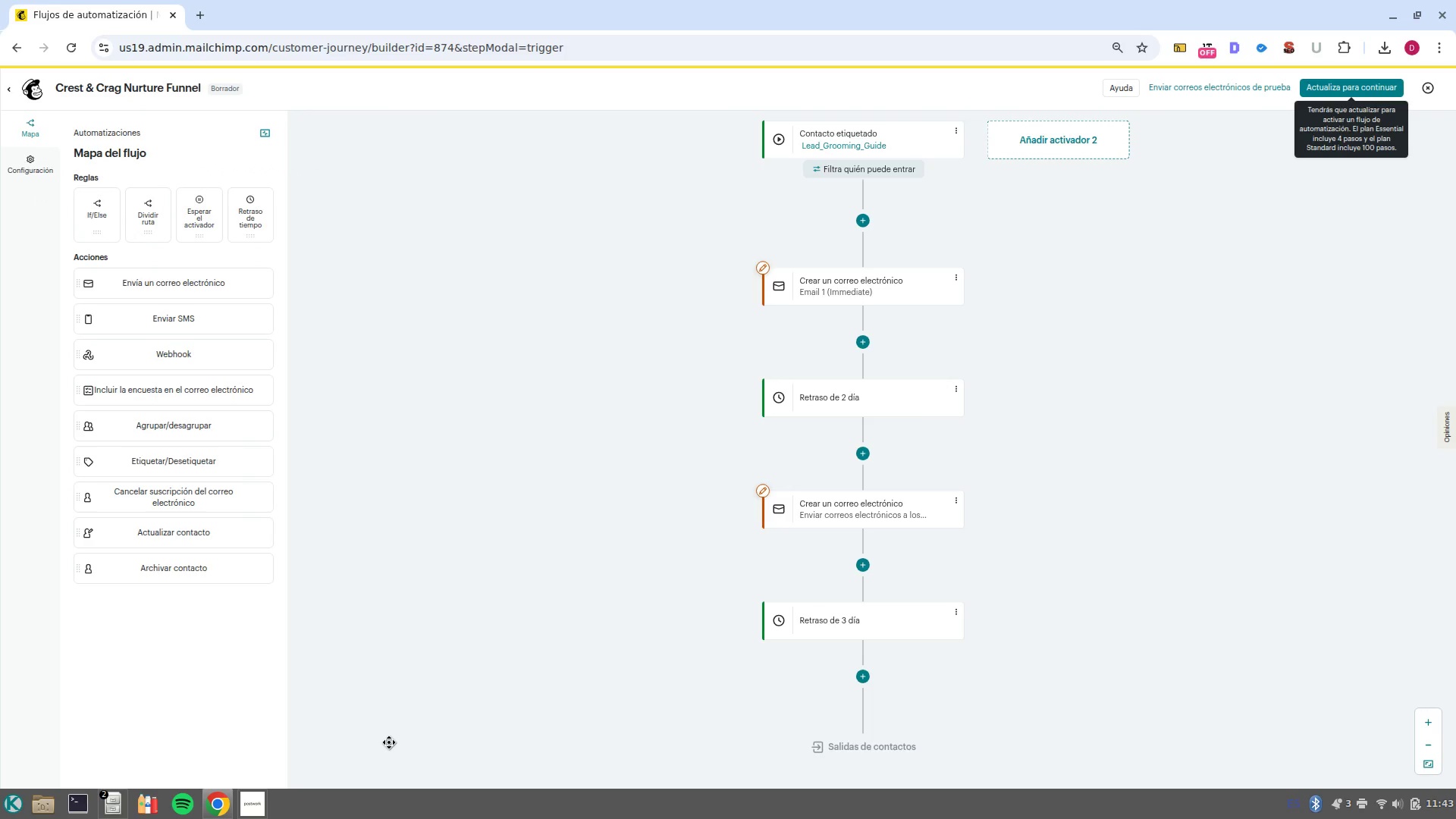 
scroll: coordinate [929, 674], scroll_direction: down, amount: 1.0
 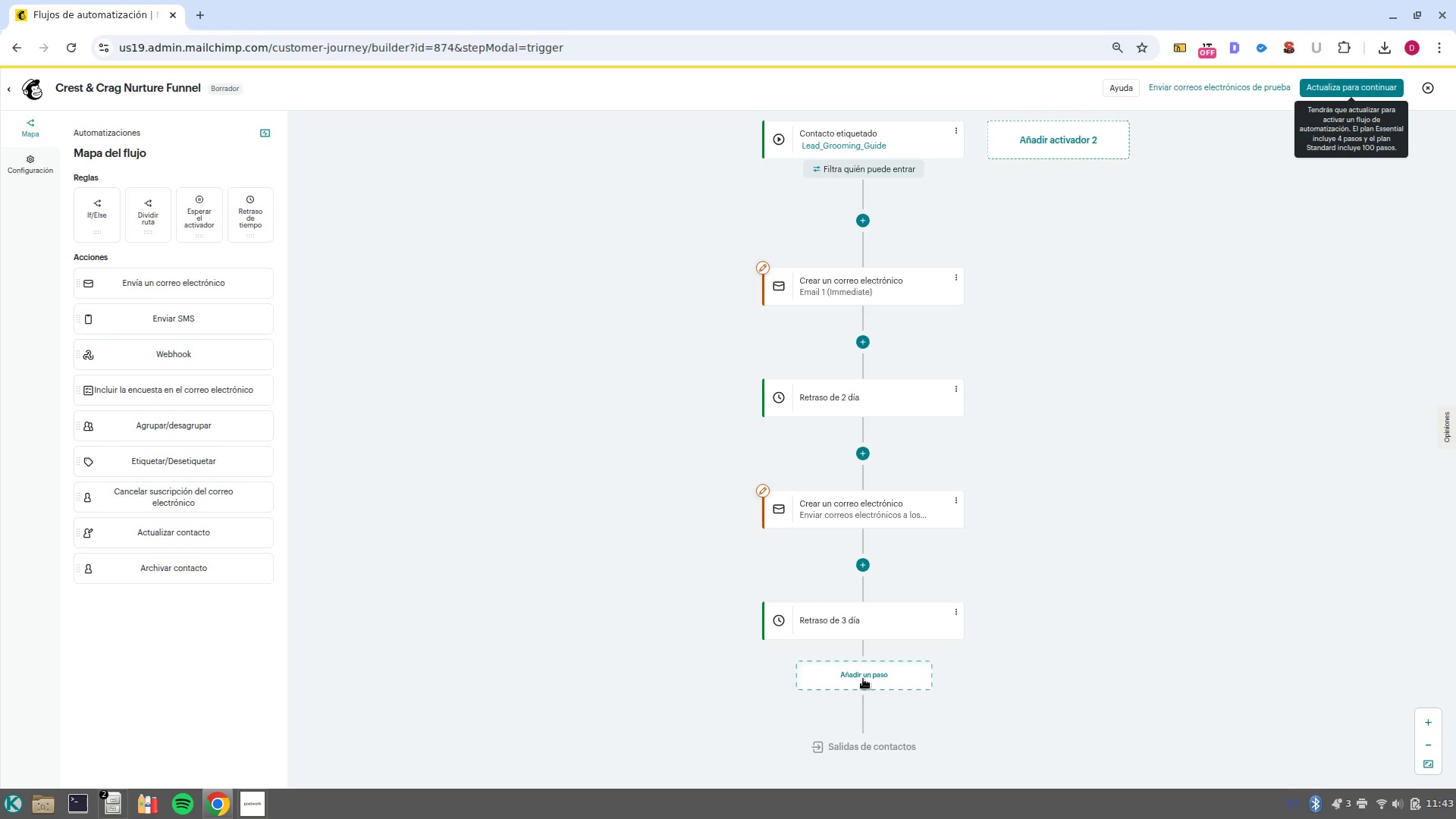 
left_click([863, 679])
 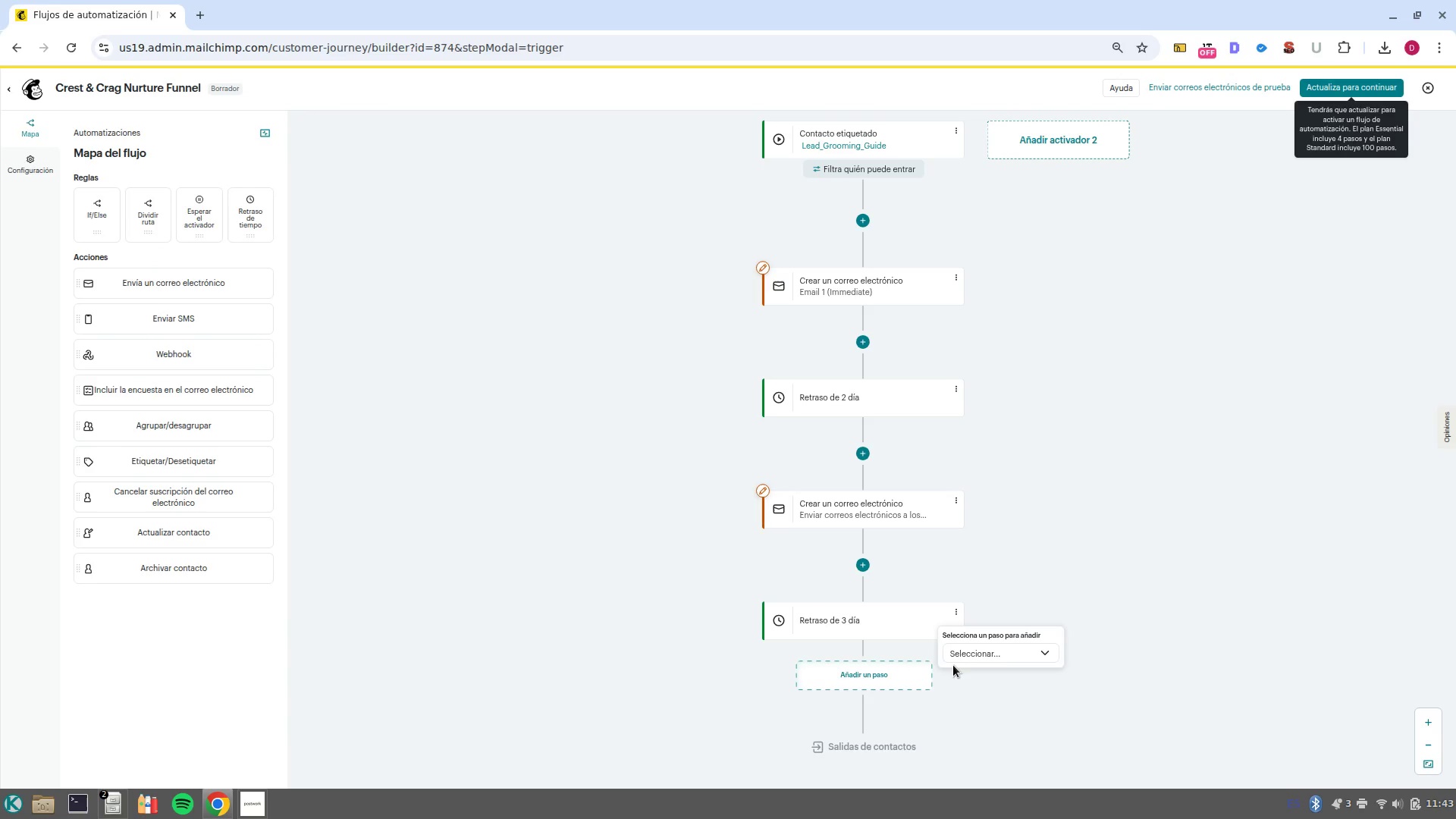 
left_click([1003, 653])
 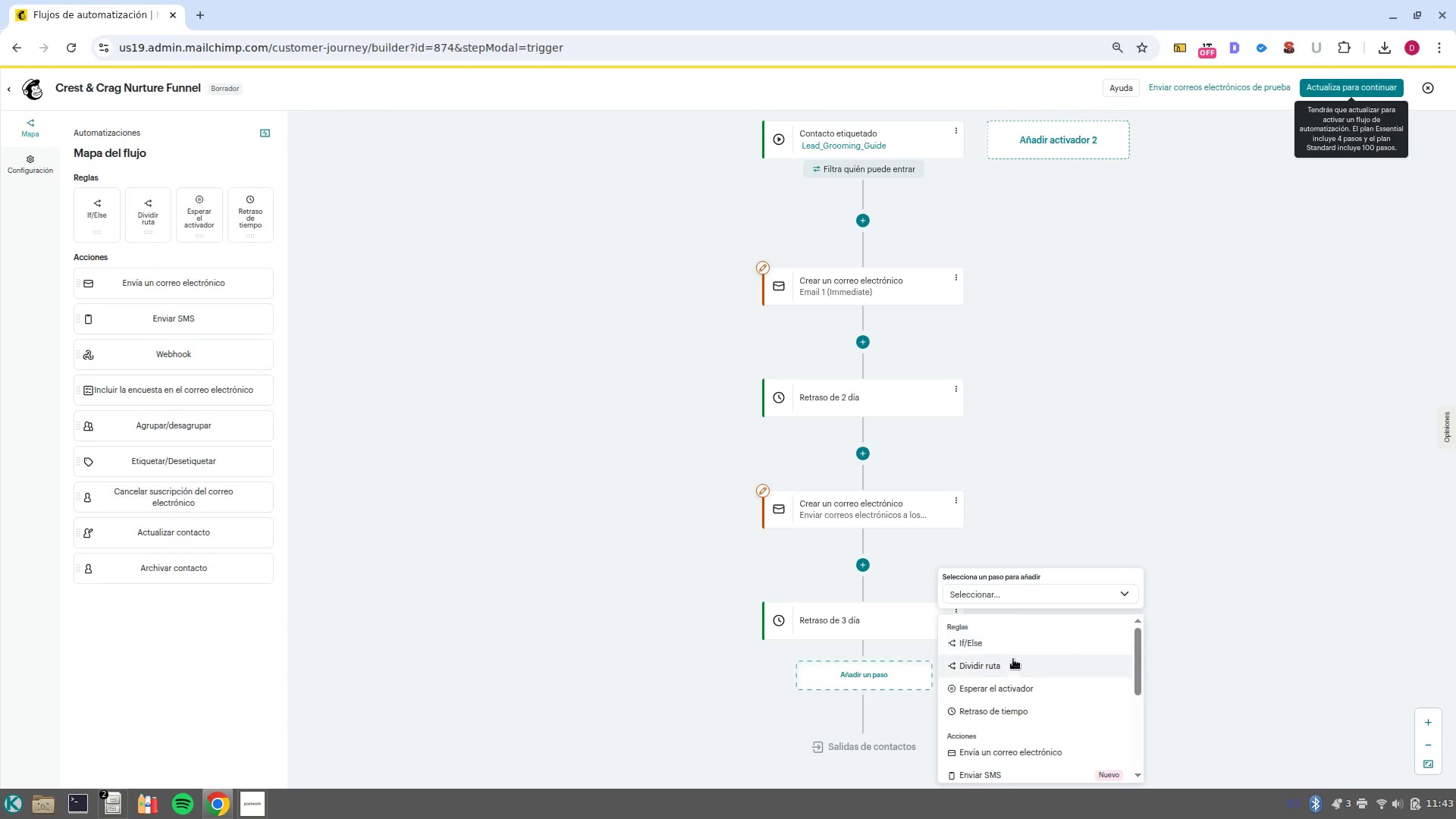 
scroll: coordinate [1018, 665], scroll_direction: down, amount: 1.0
 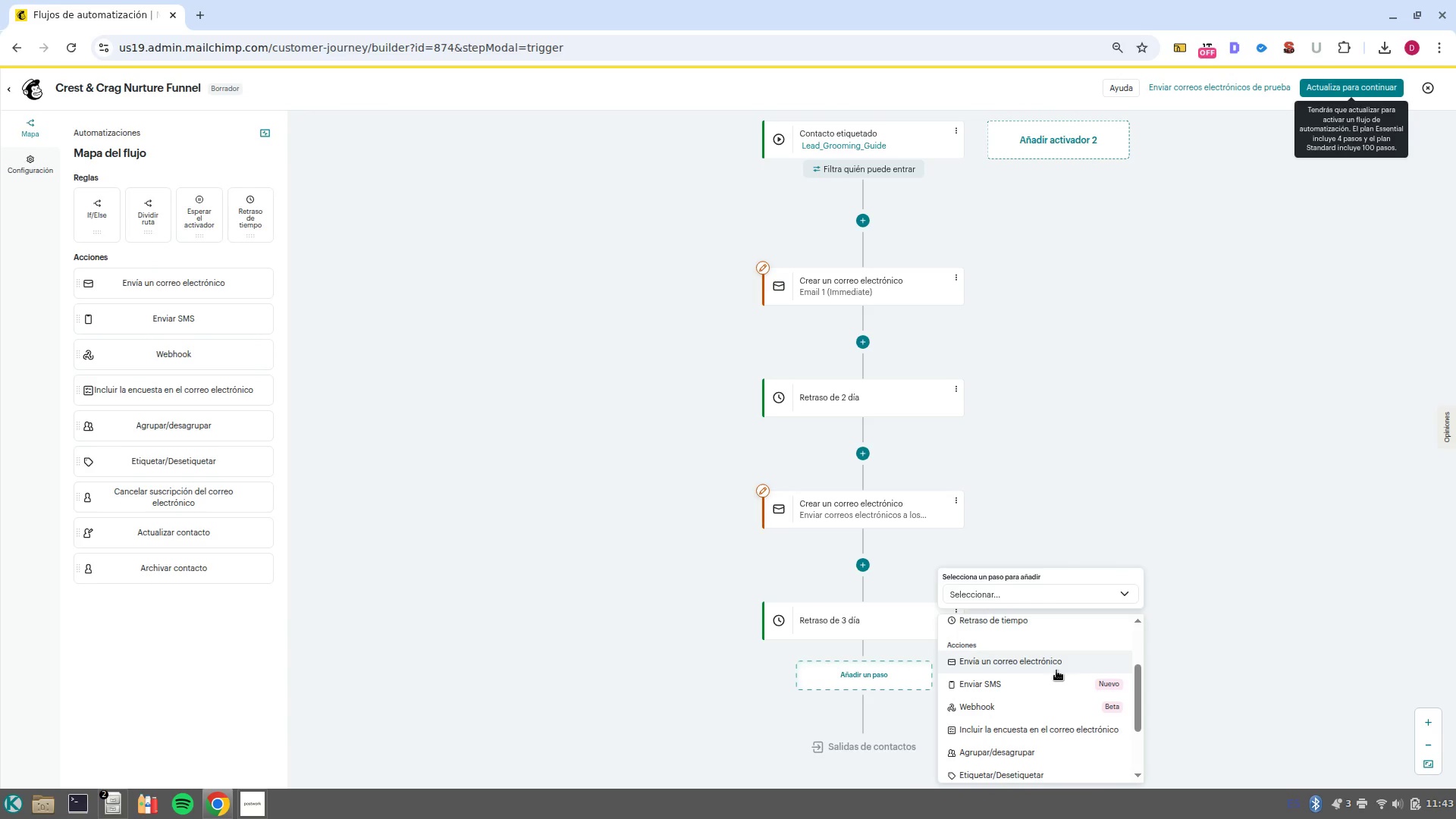 
left_click([1056, 670])
 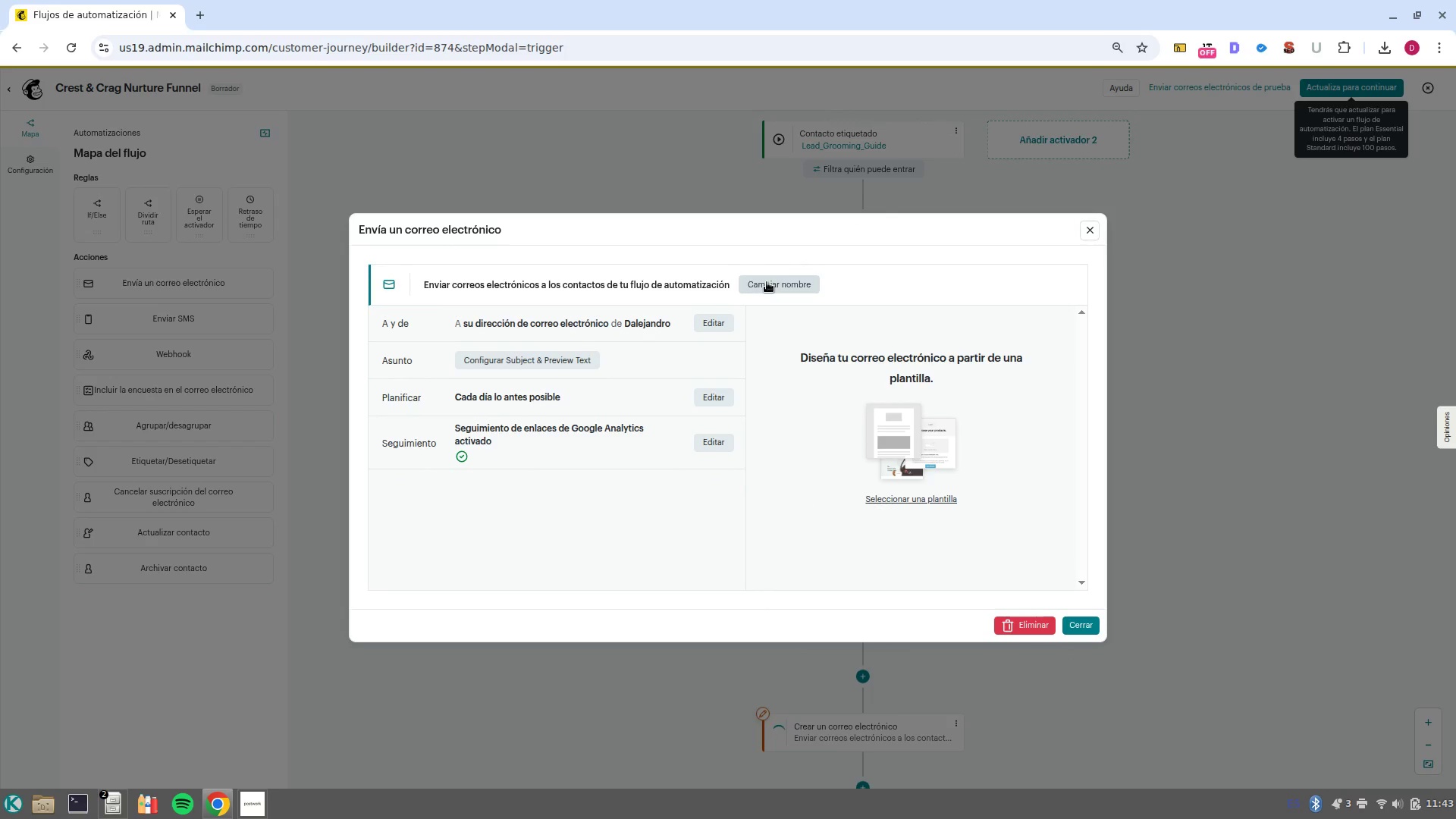 
left_click([1091, 622])
 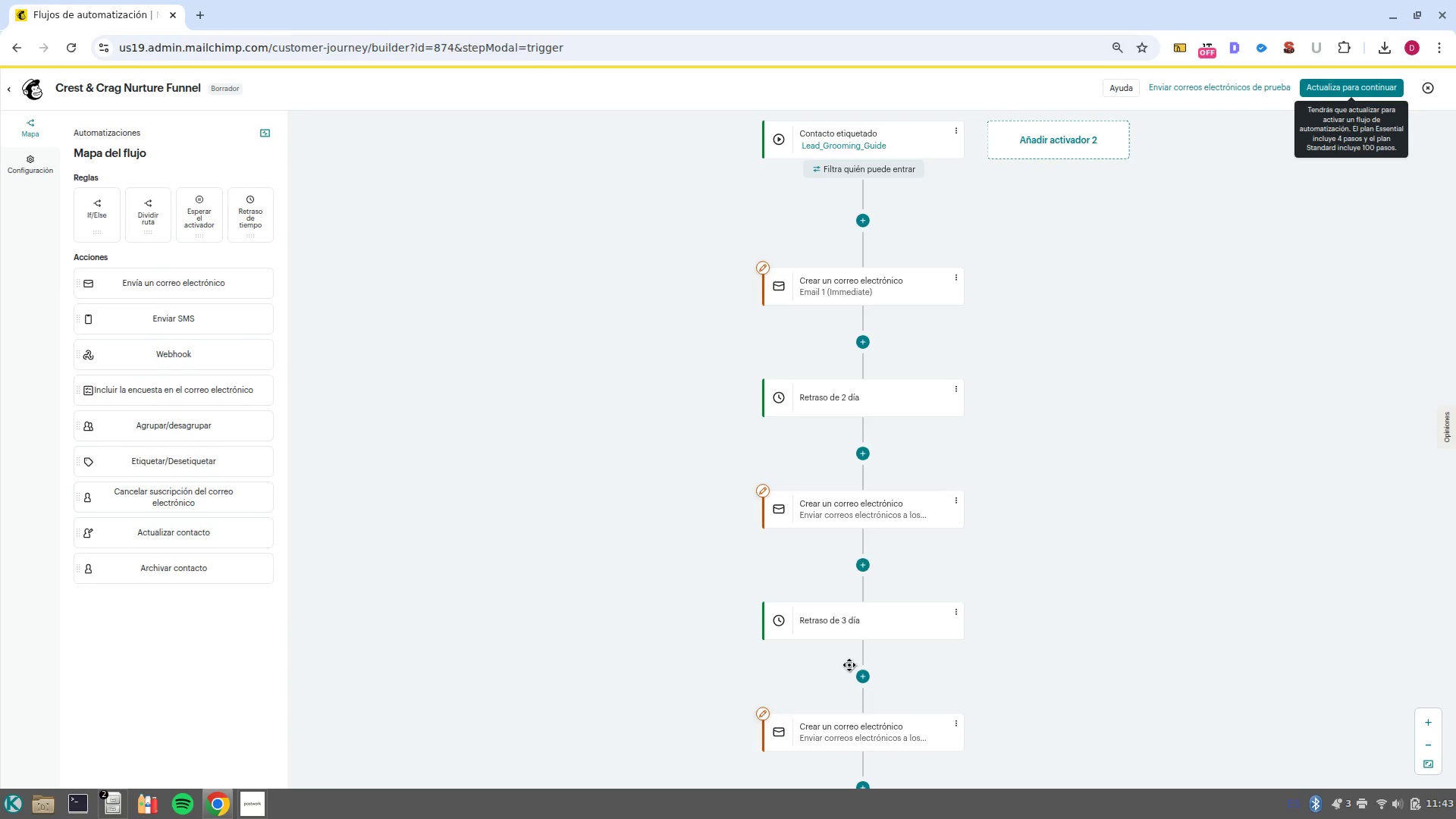 
left_click([902, 742])
 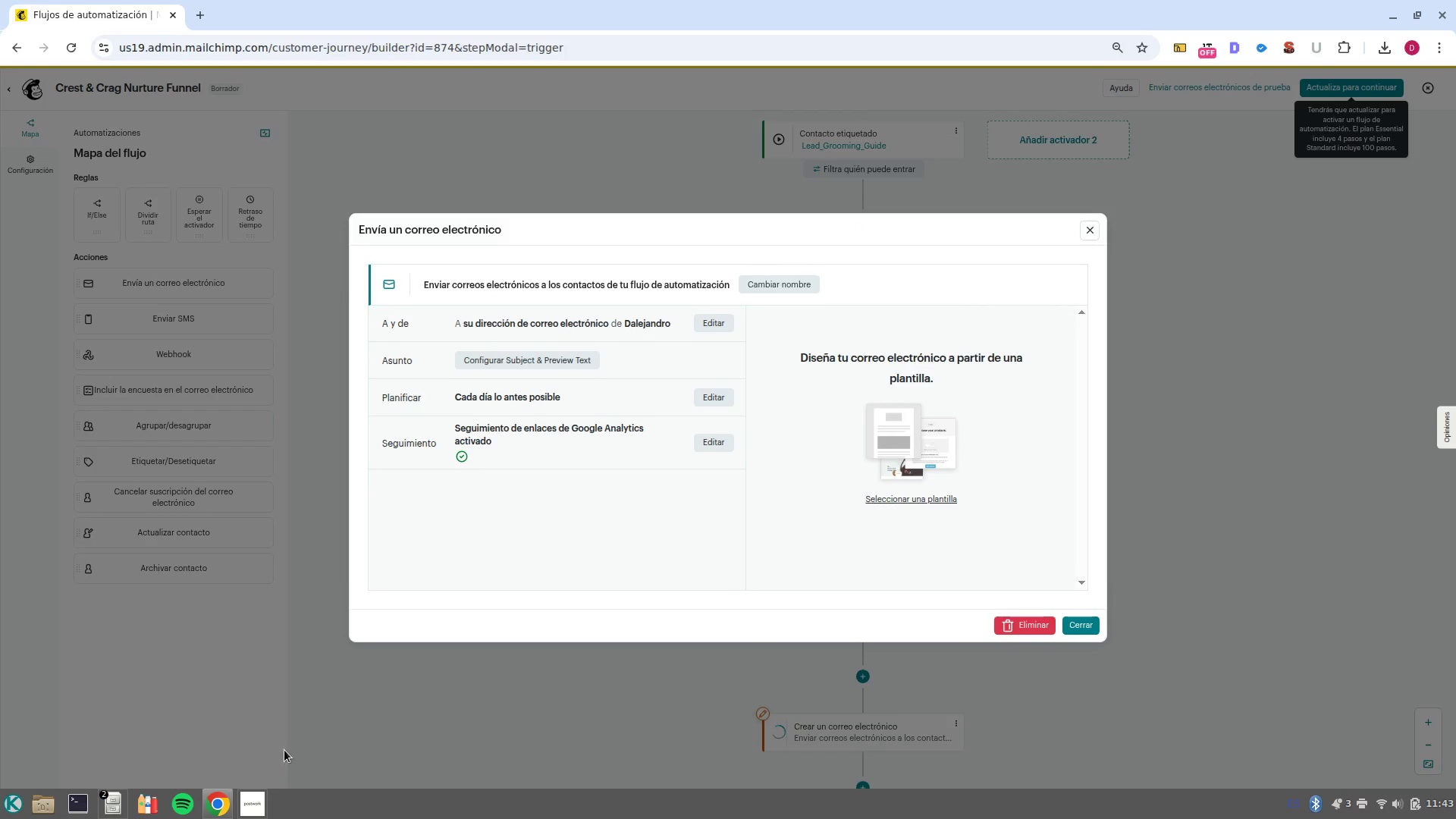 
left_click([258, 814])